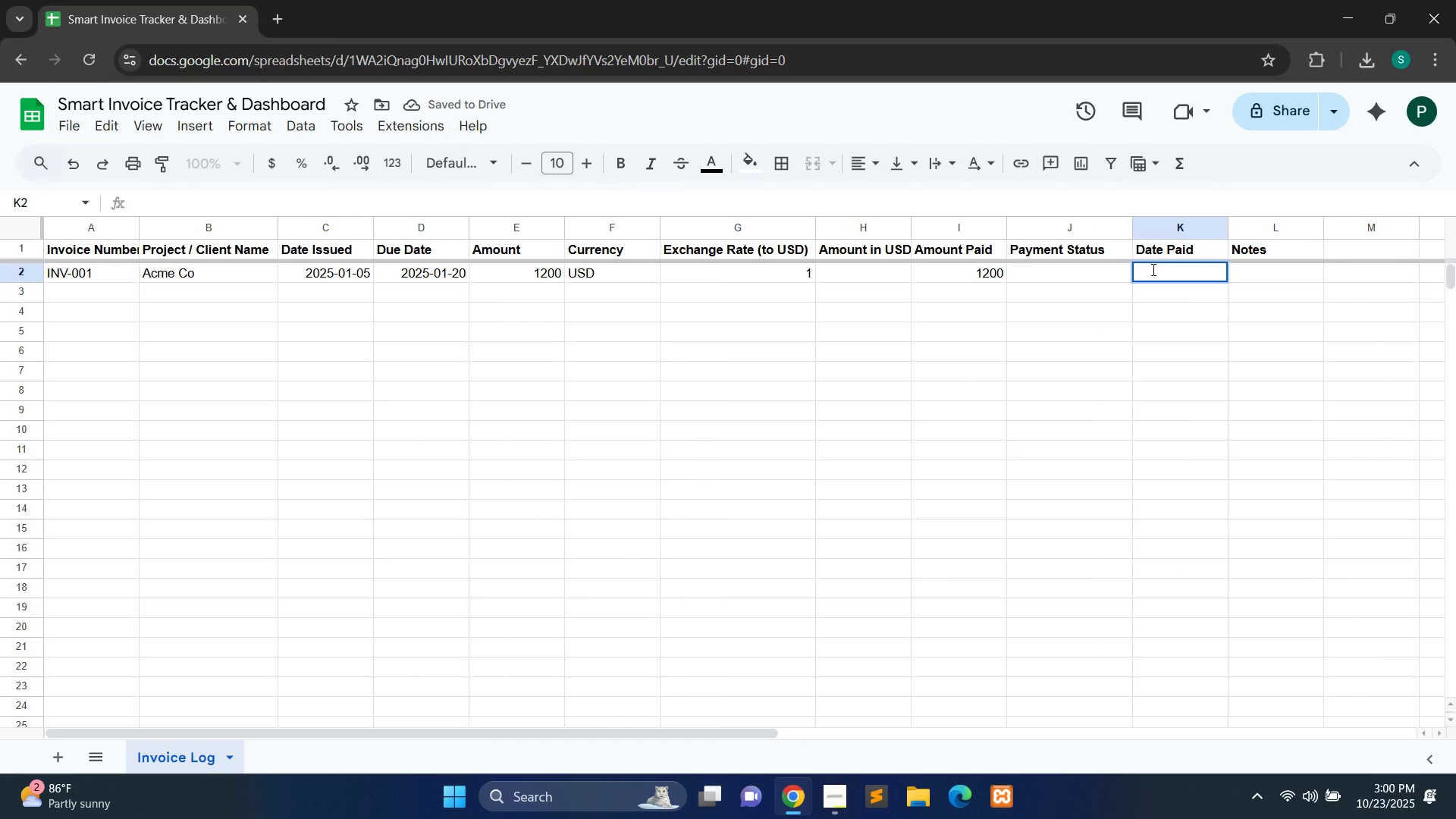 
type(2025-01-18)
 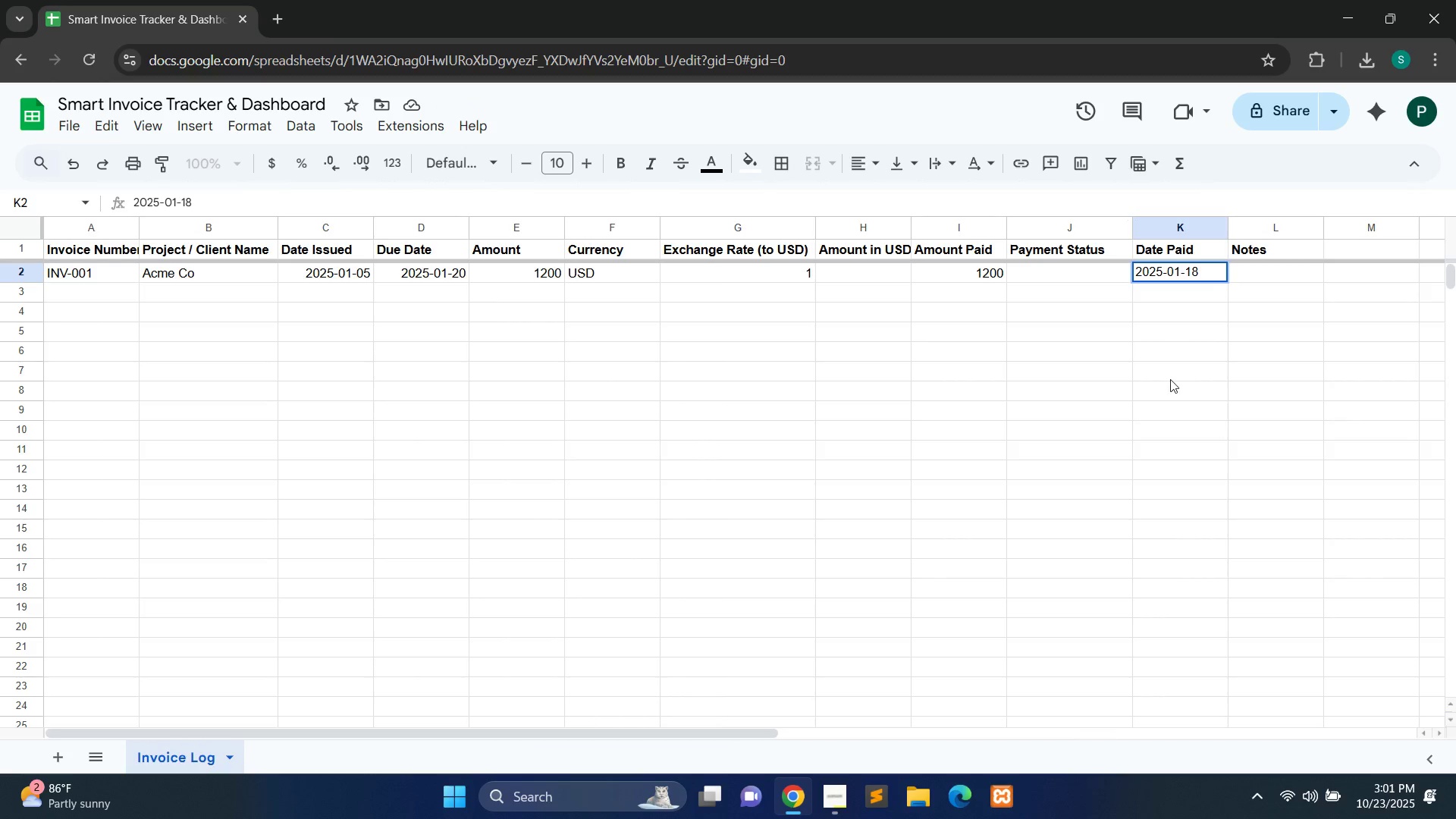 
left_click([1169, 394])
 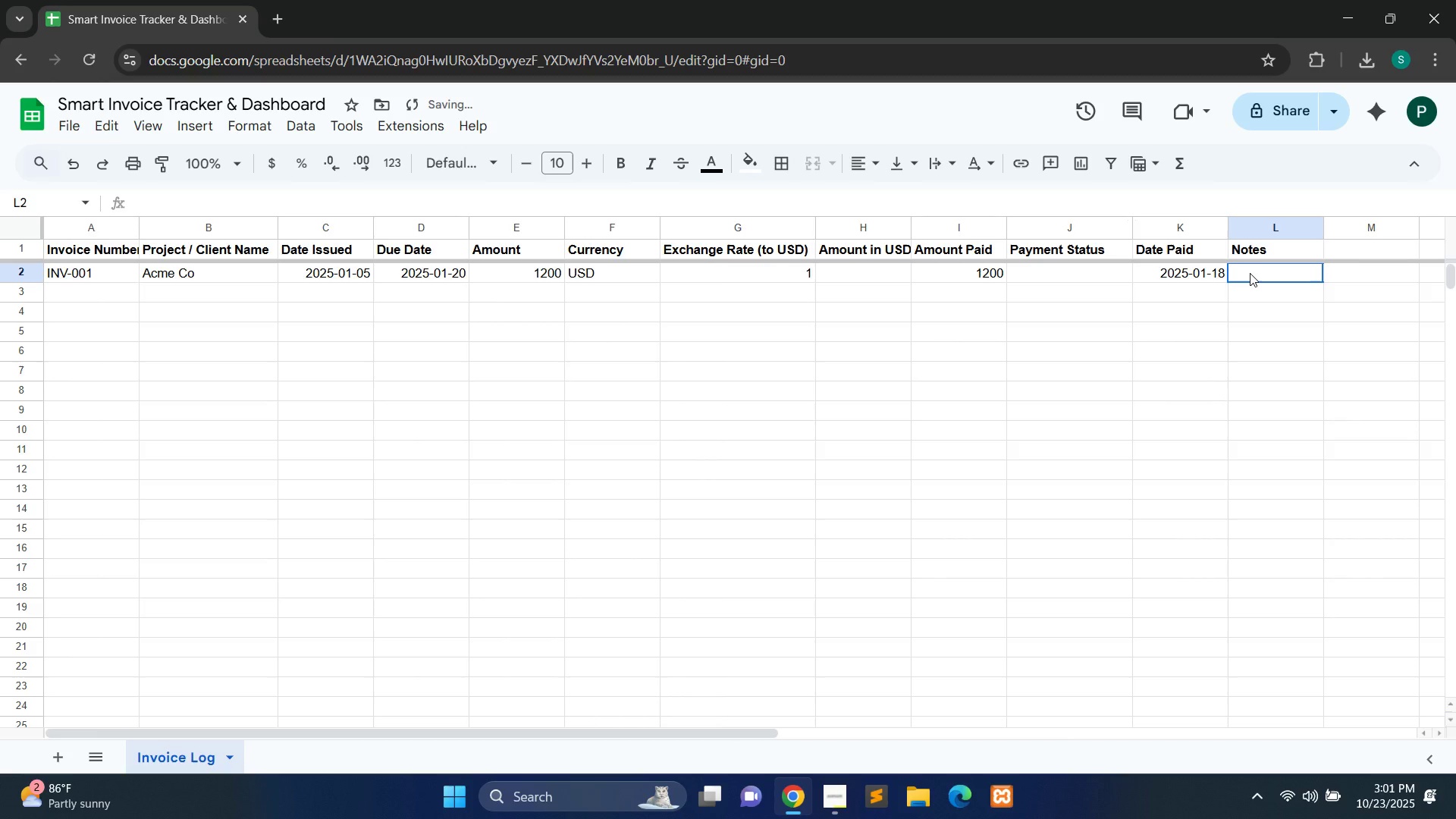 
double_click([1250, 273])
 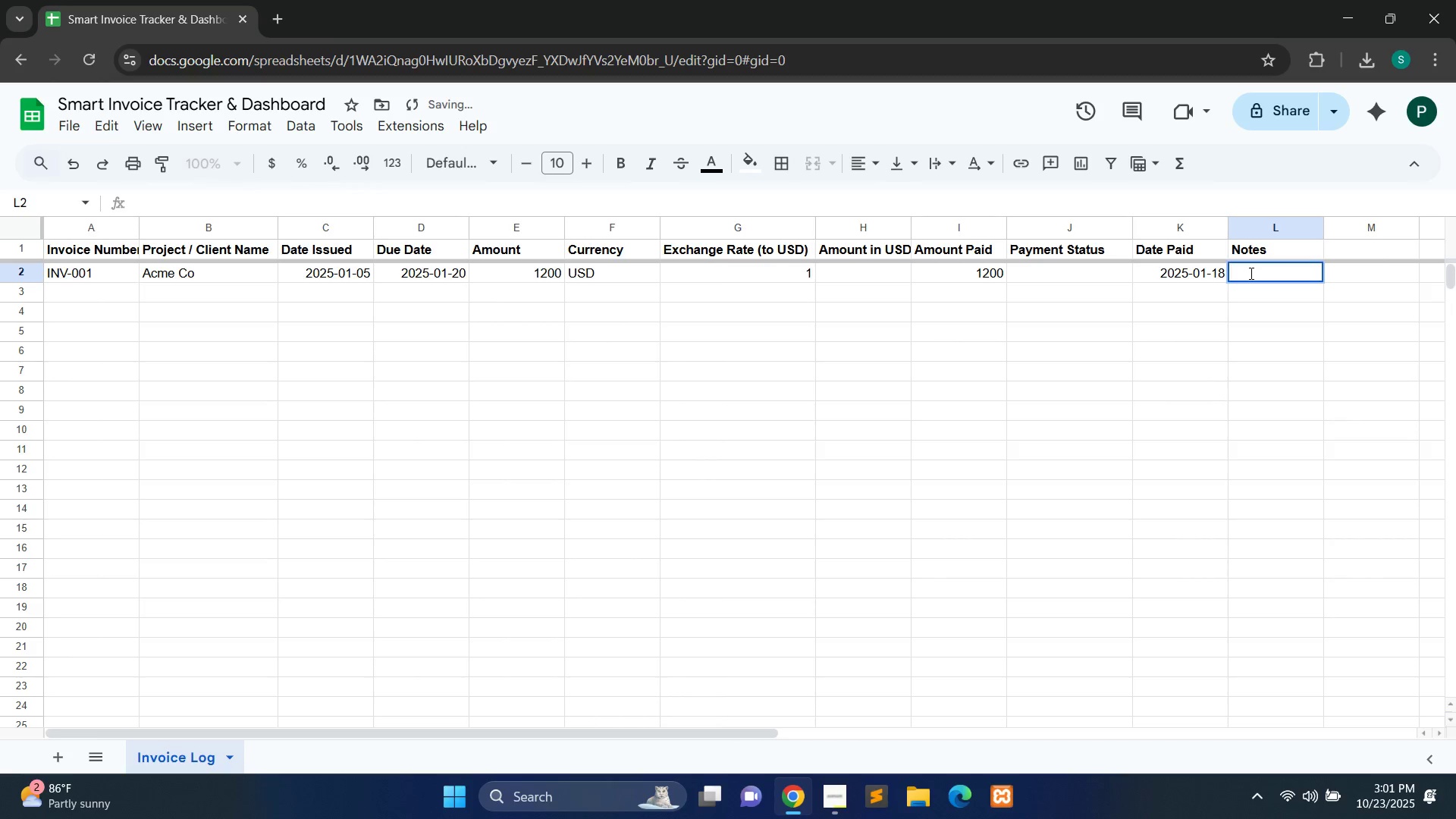 
type(Logo Design)
 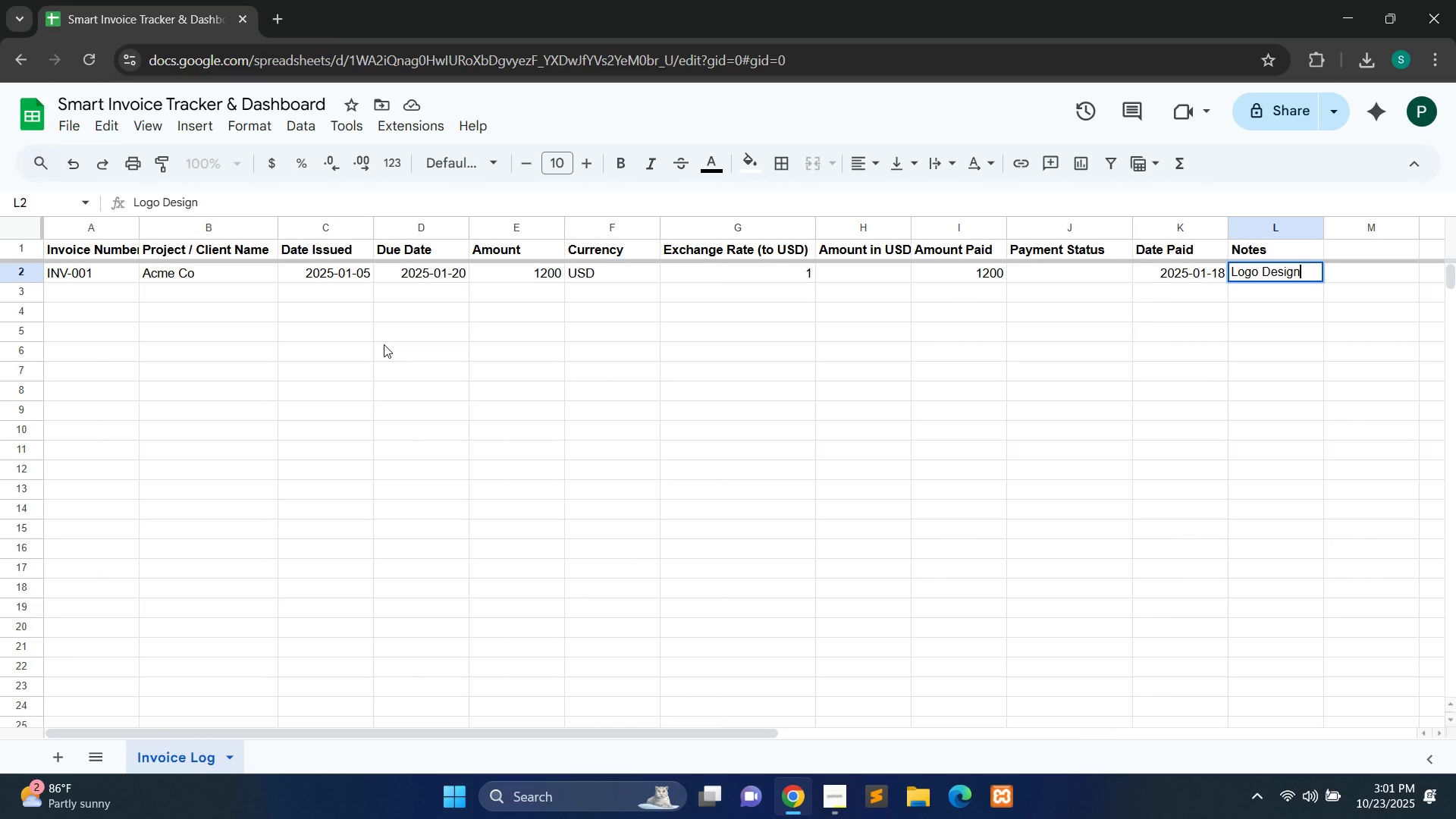 
wait(6.91)
 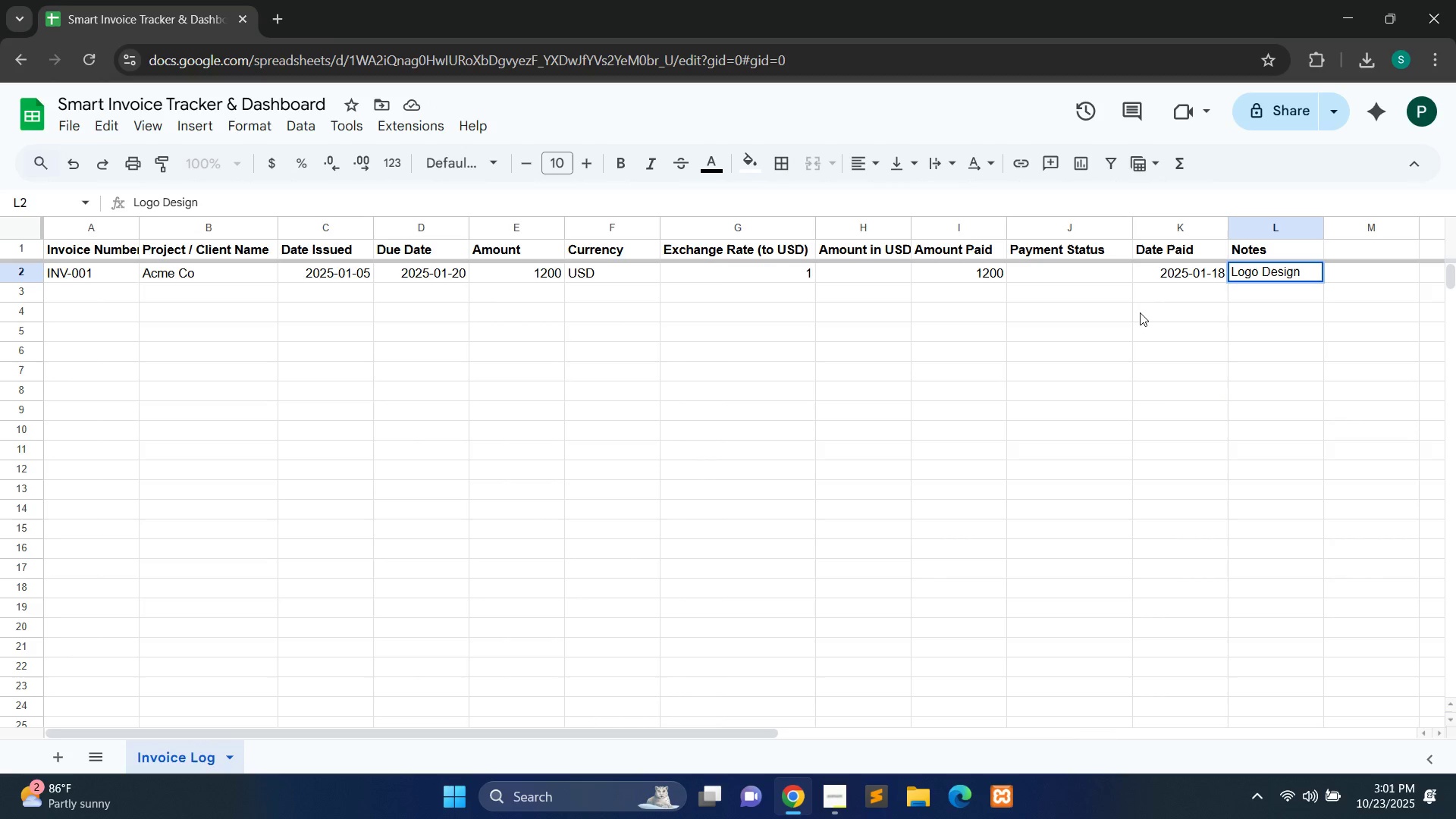 
double_click([113, 300])
 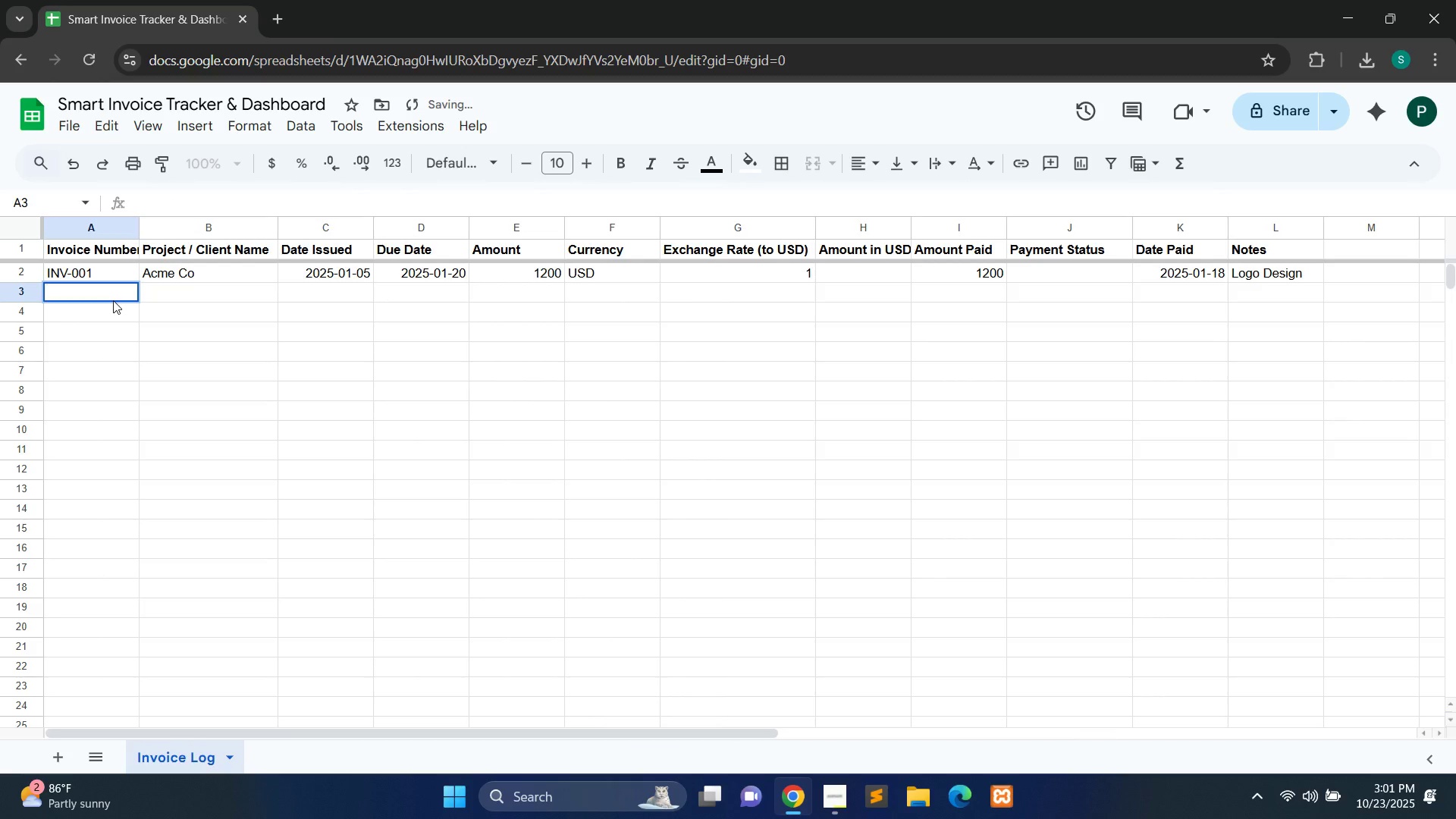 
type(INV-002)
 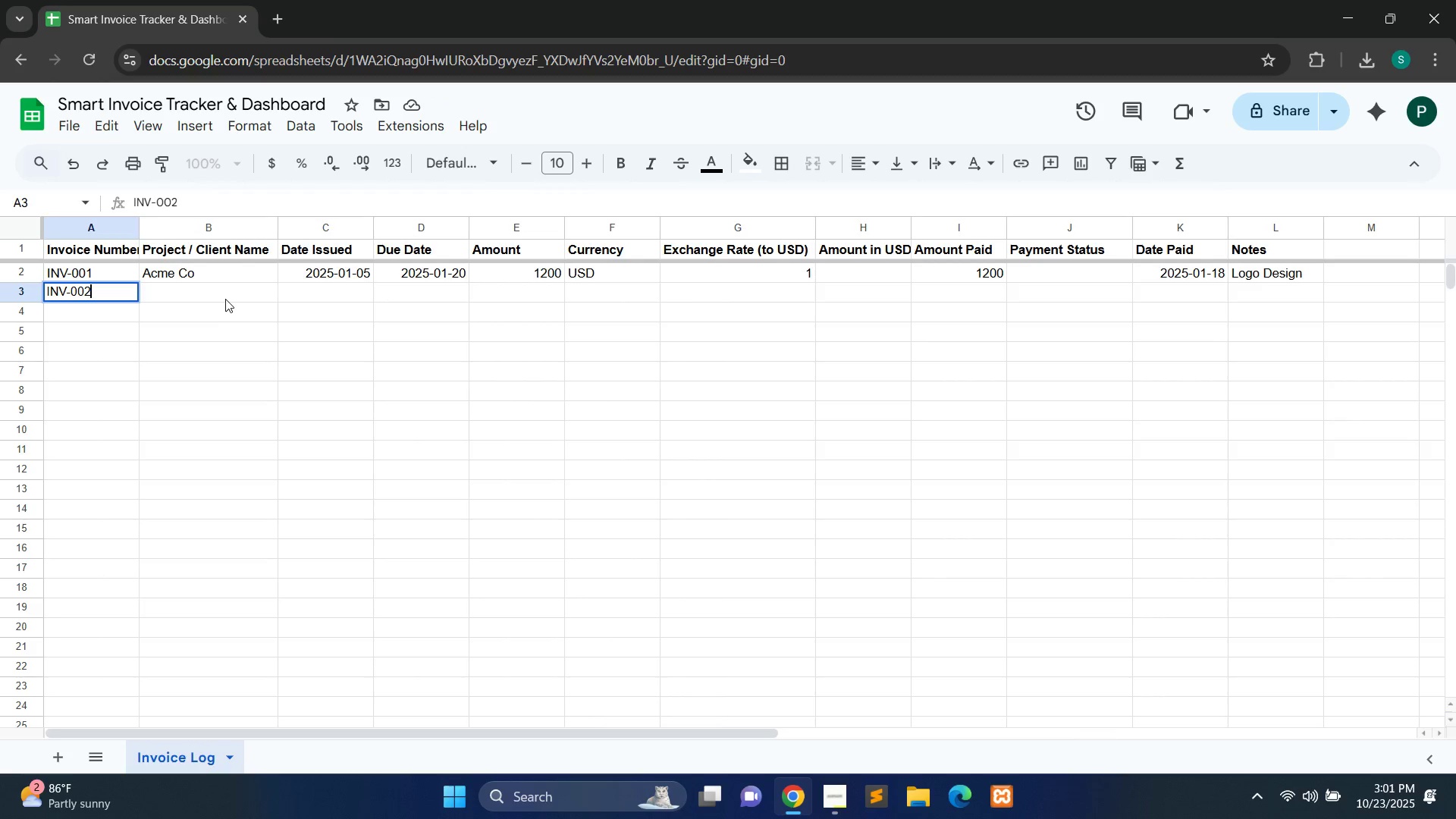 
double_click([211, 299])
 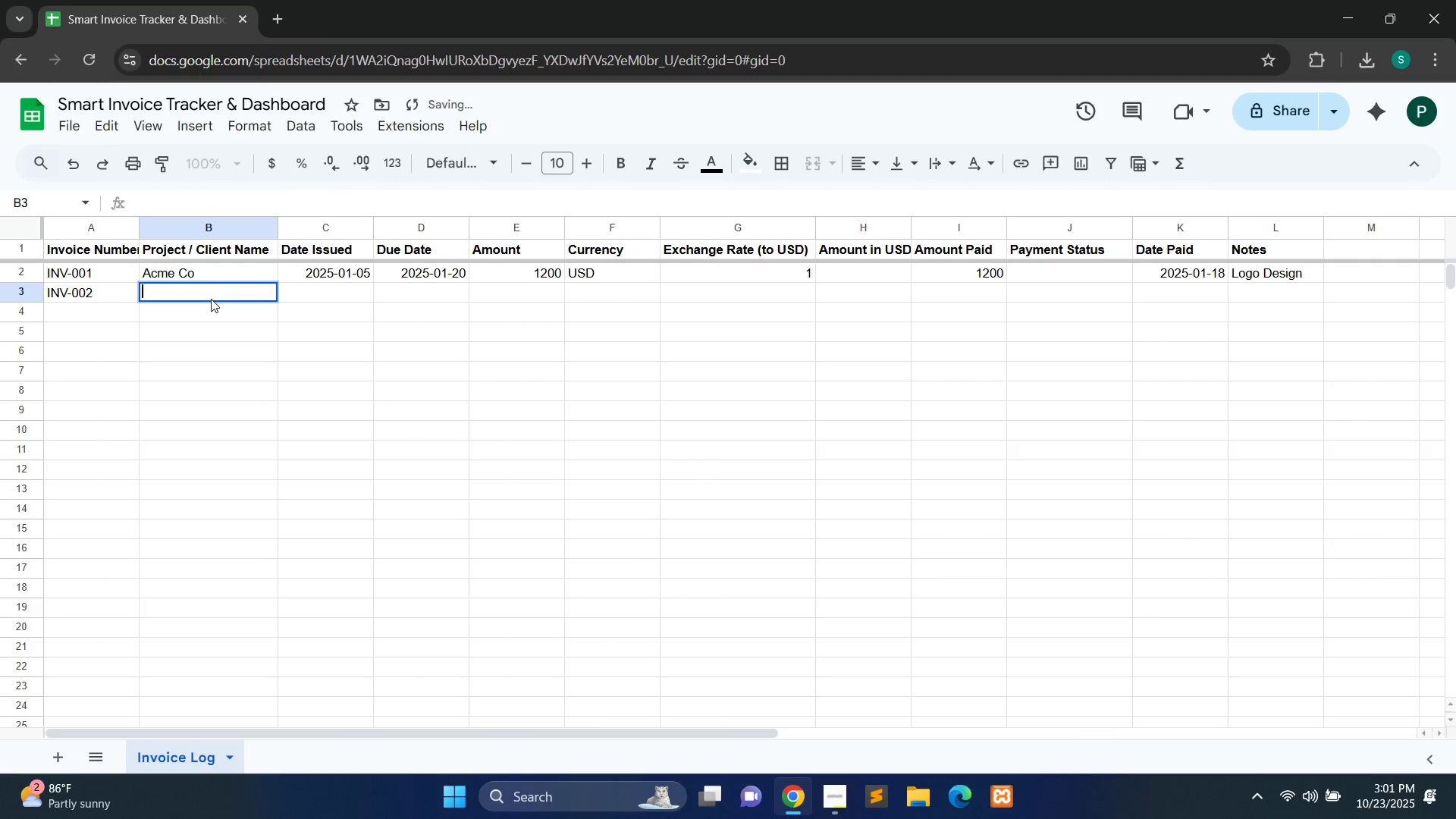 
type(Bright Studio)
 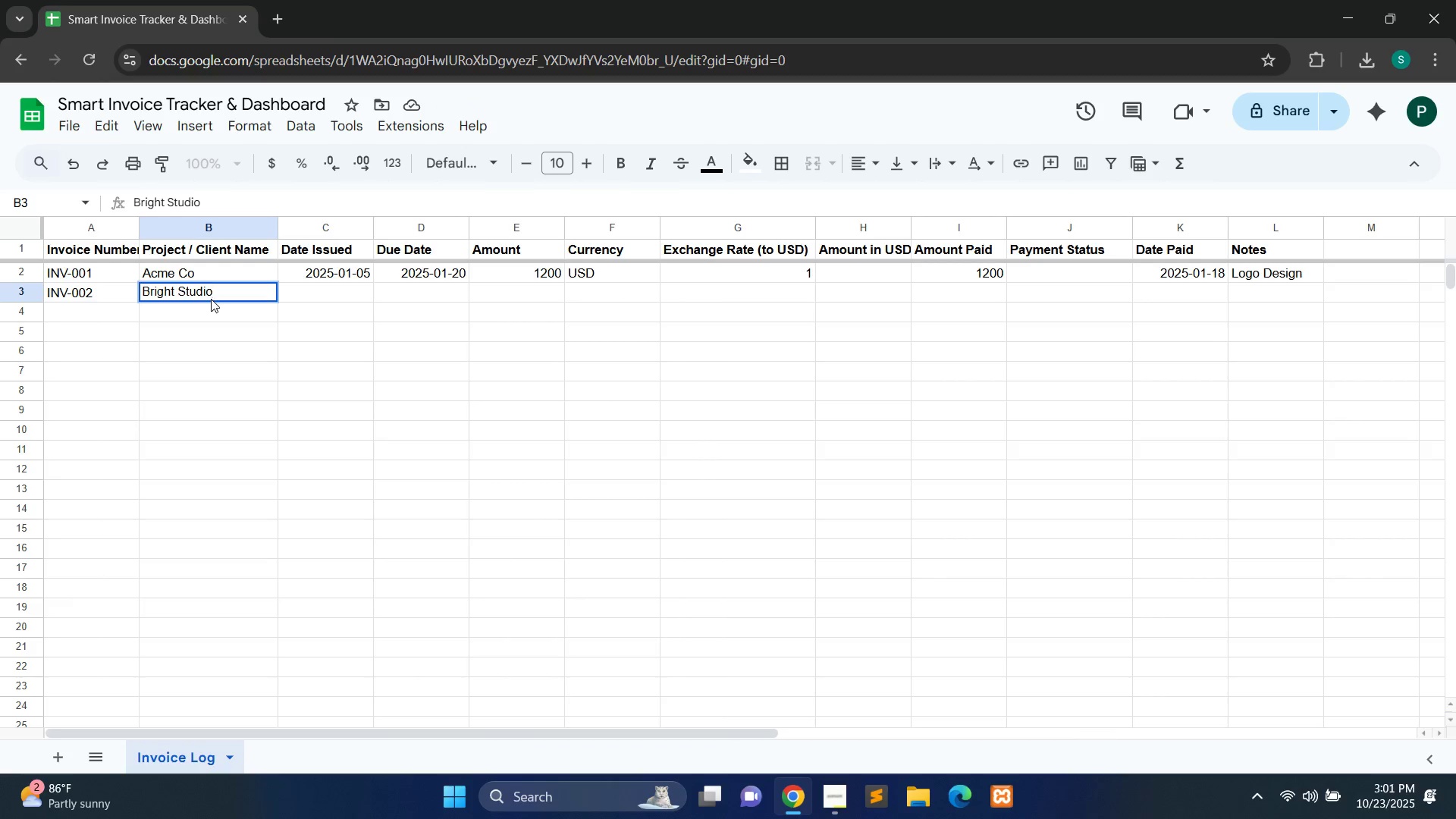 
double_click([318, 290])
 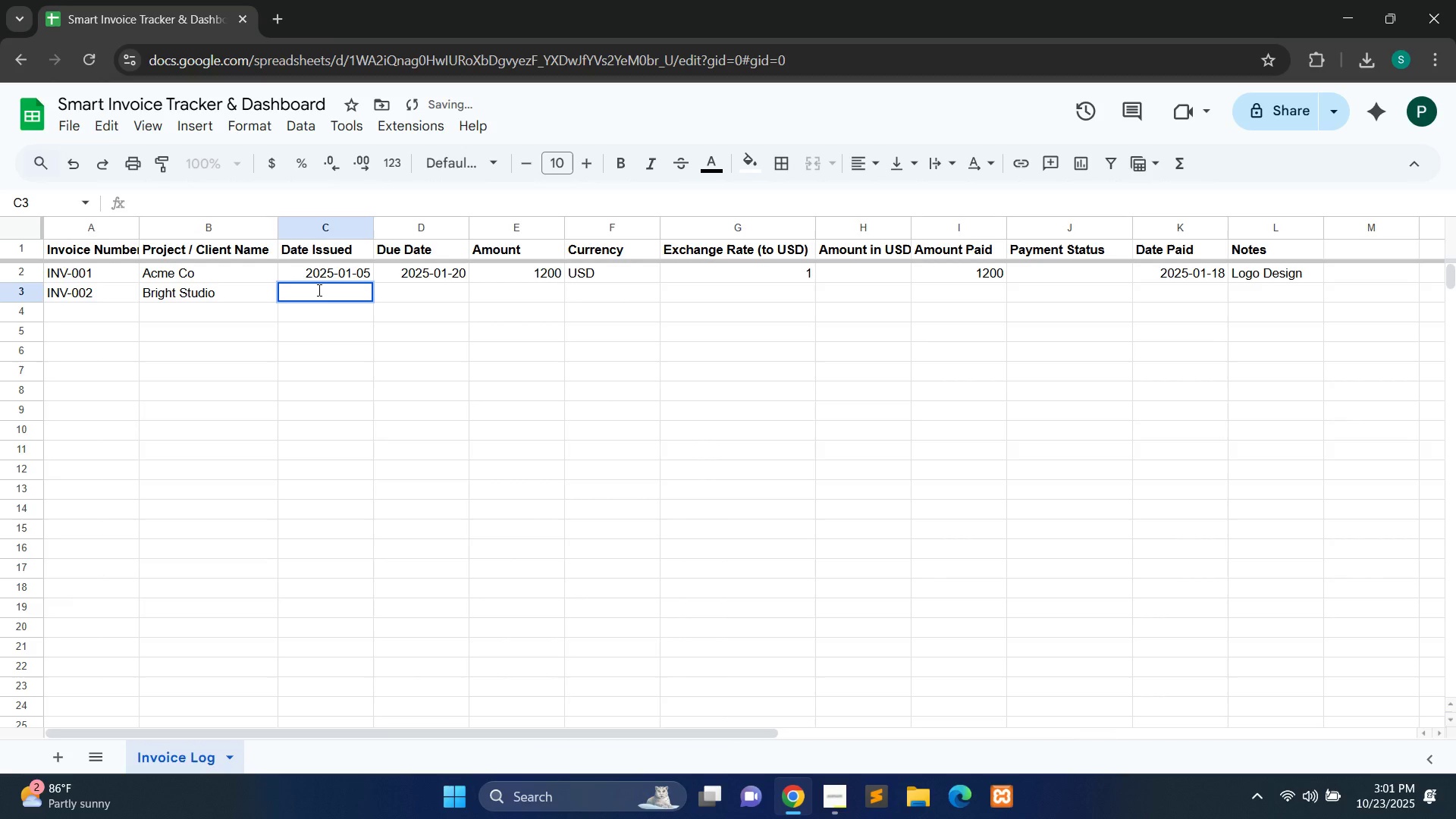 
type(2025-01-12)
 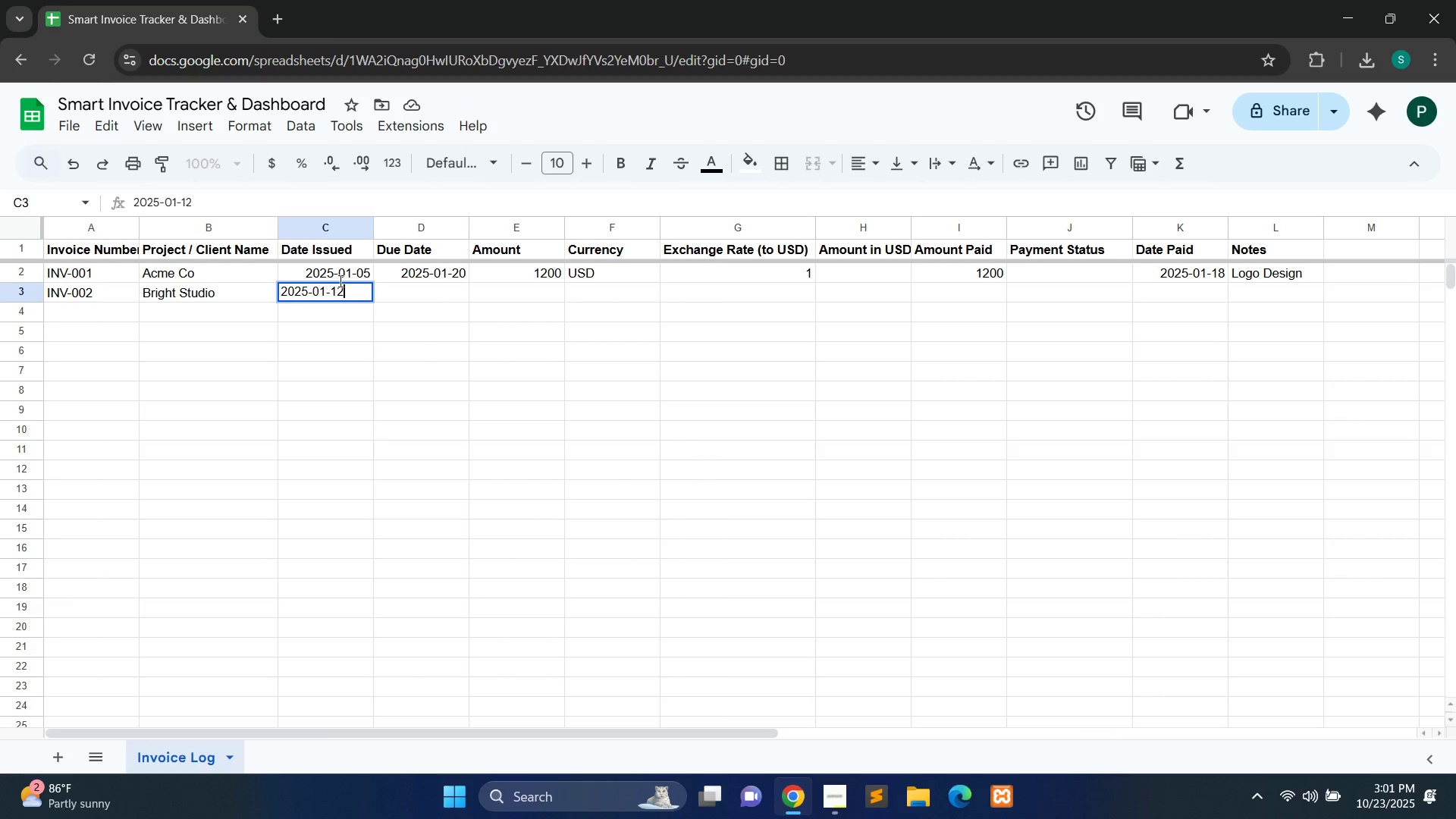 
wait(5.58)
 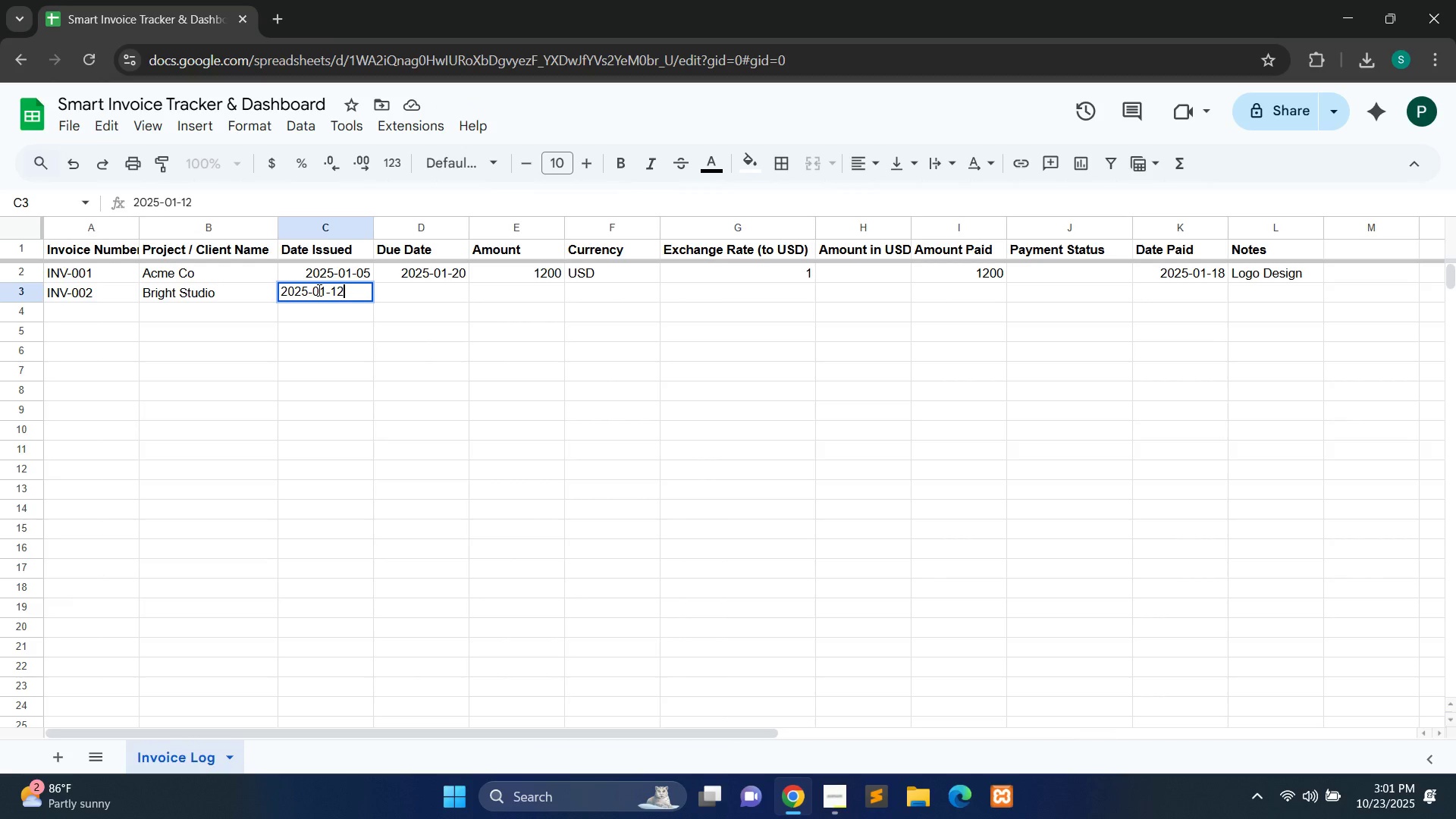 
double_click([424, 297])
 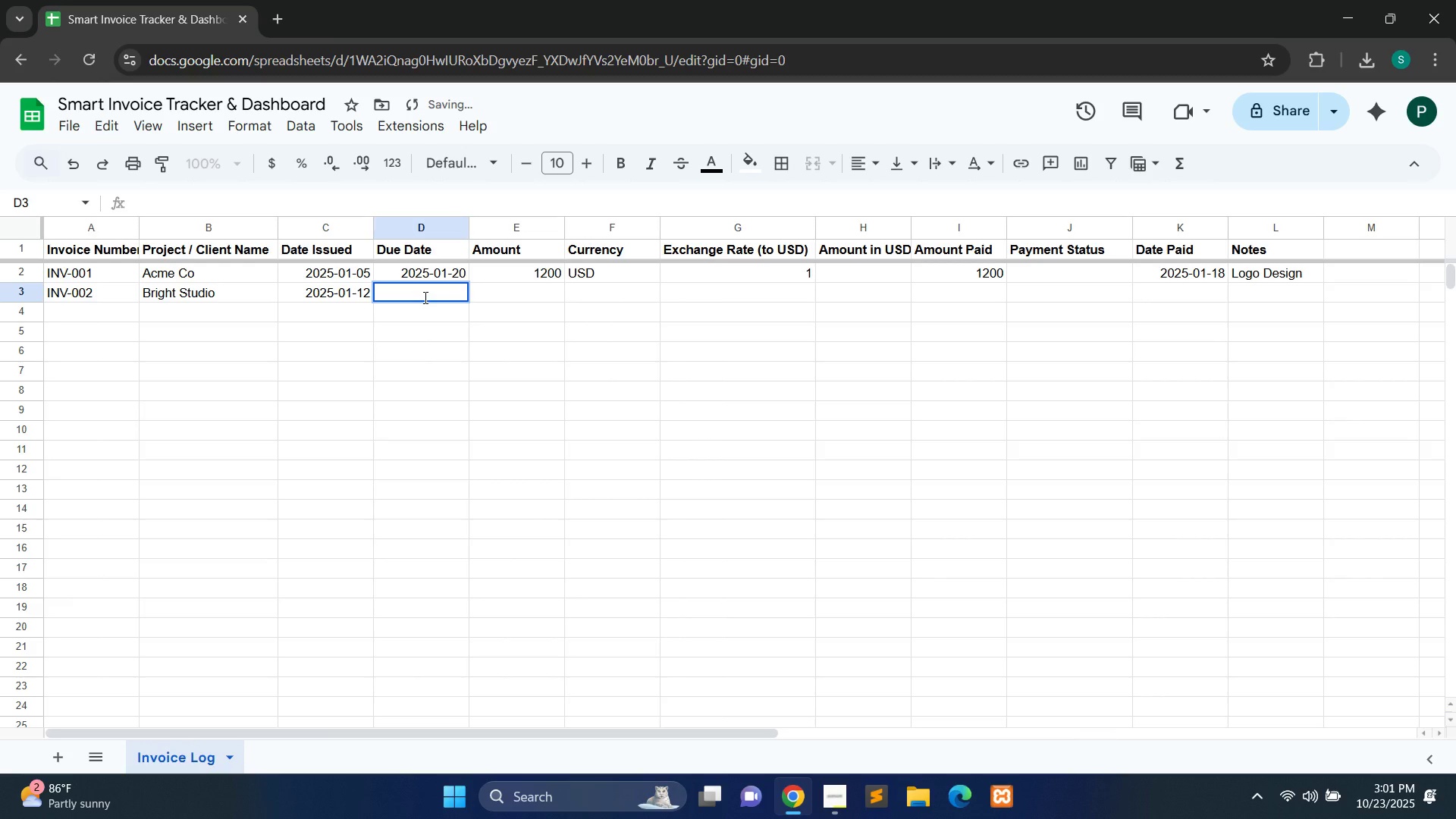 
type(2025-02)
 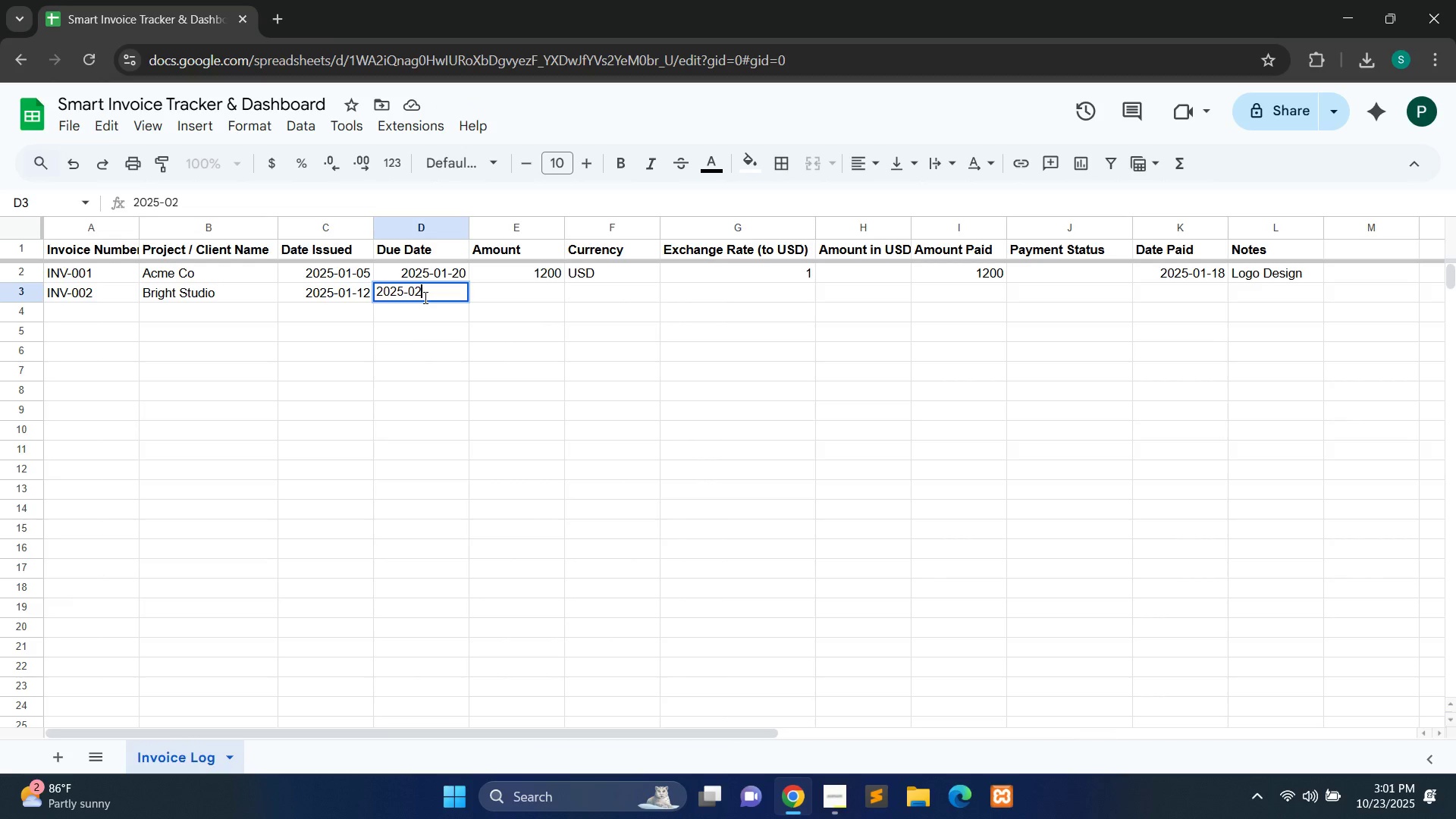 
type(-11)
 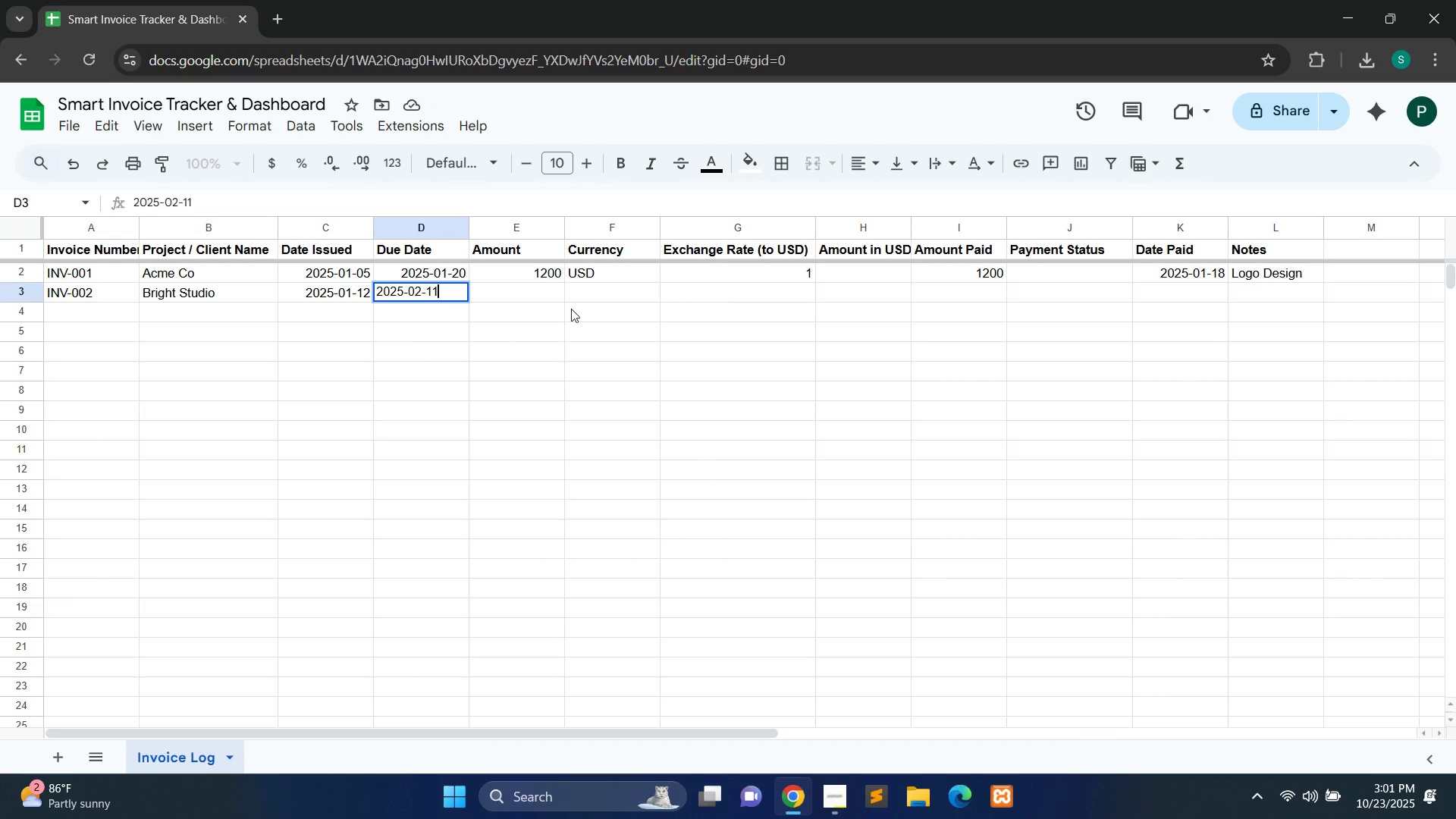 
double_click([526, 299])
 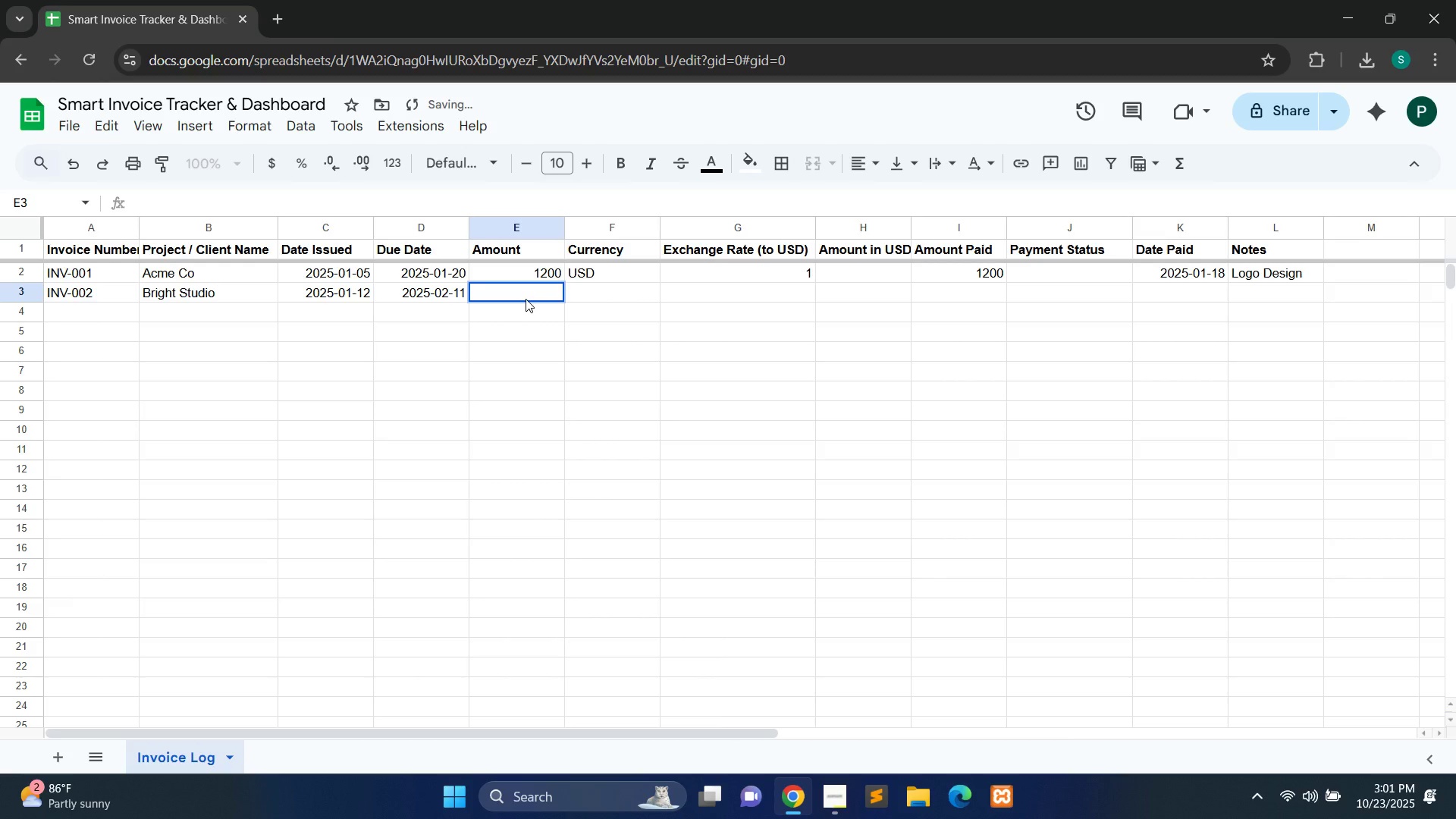 
type(900)
 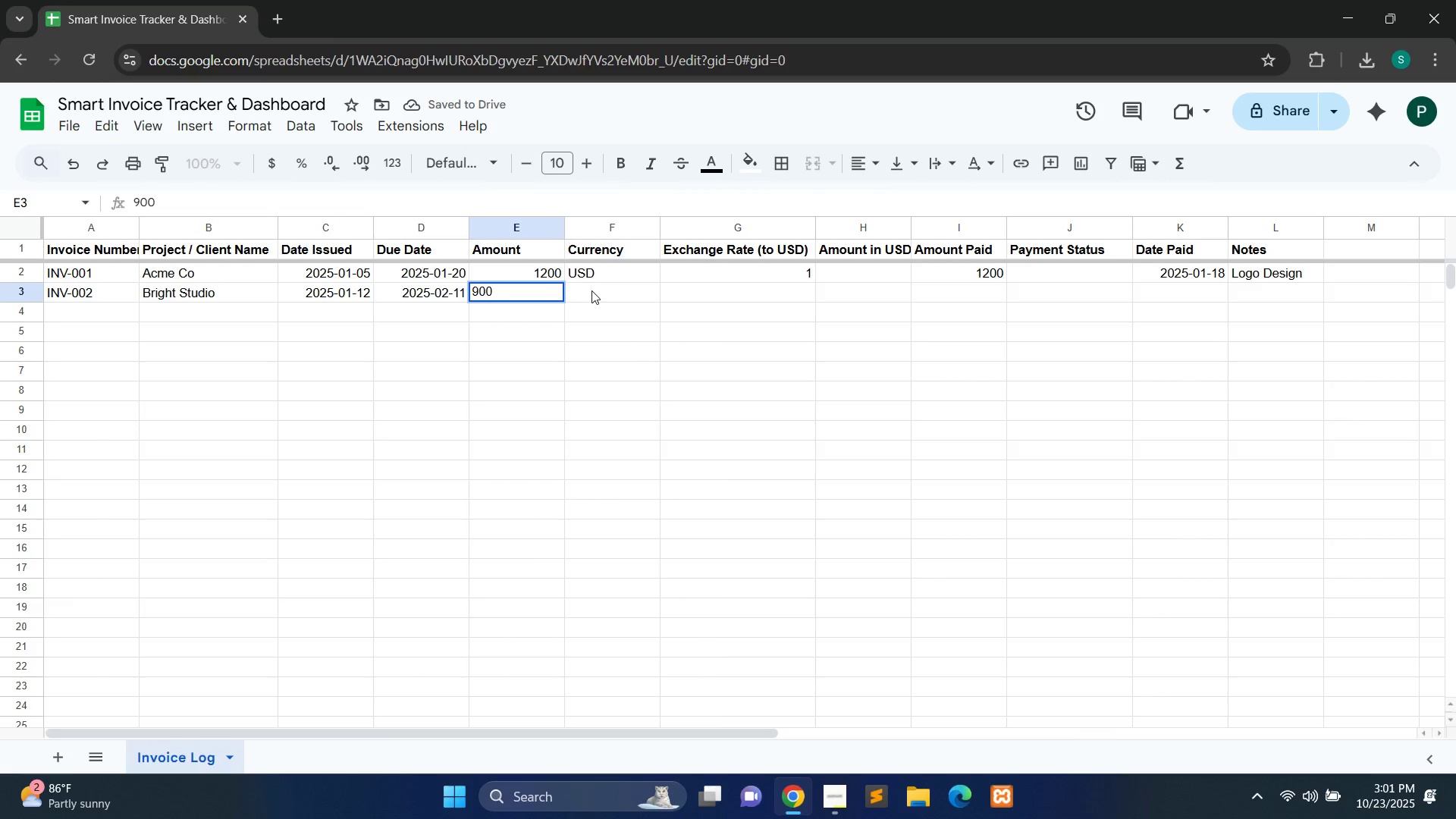 
double_click([592, 290])
 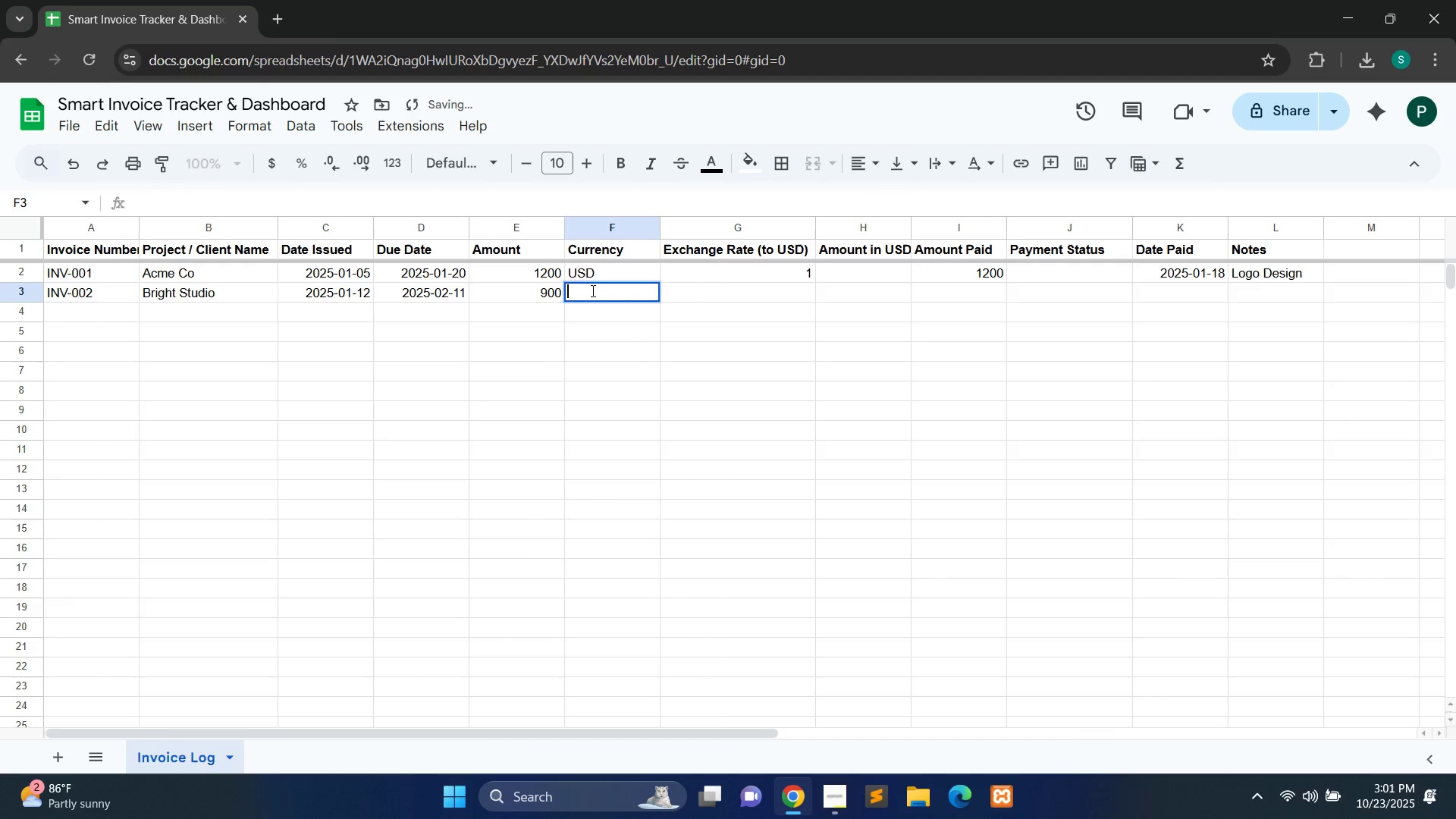 
type(EUR)
 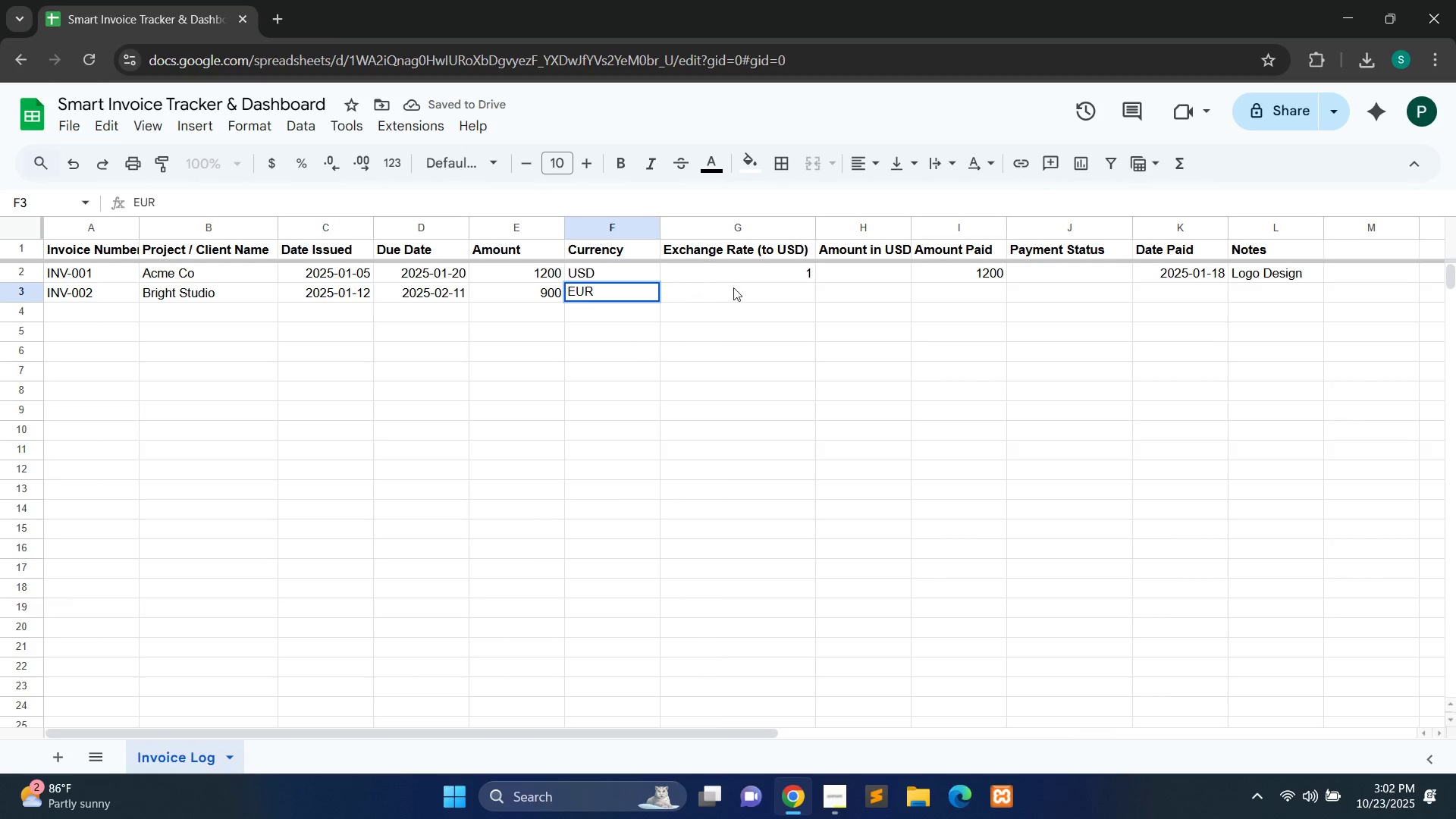 
double_click([725, 301])
 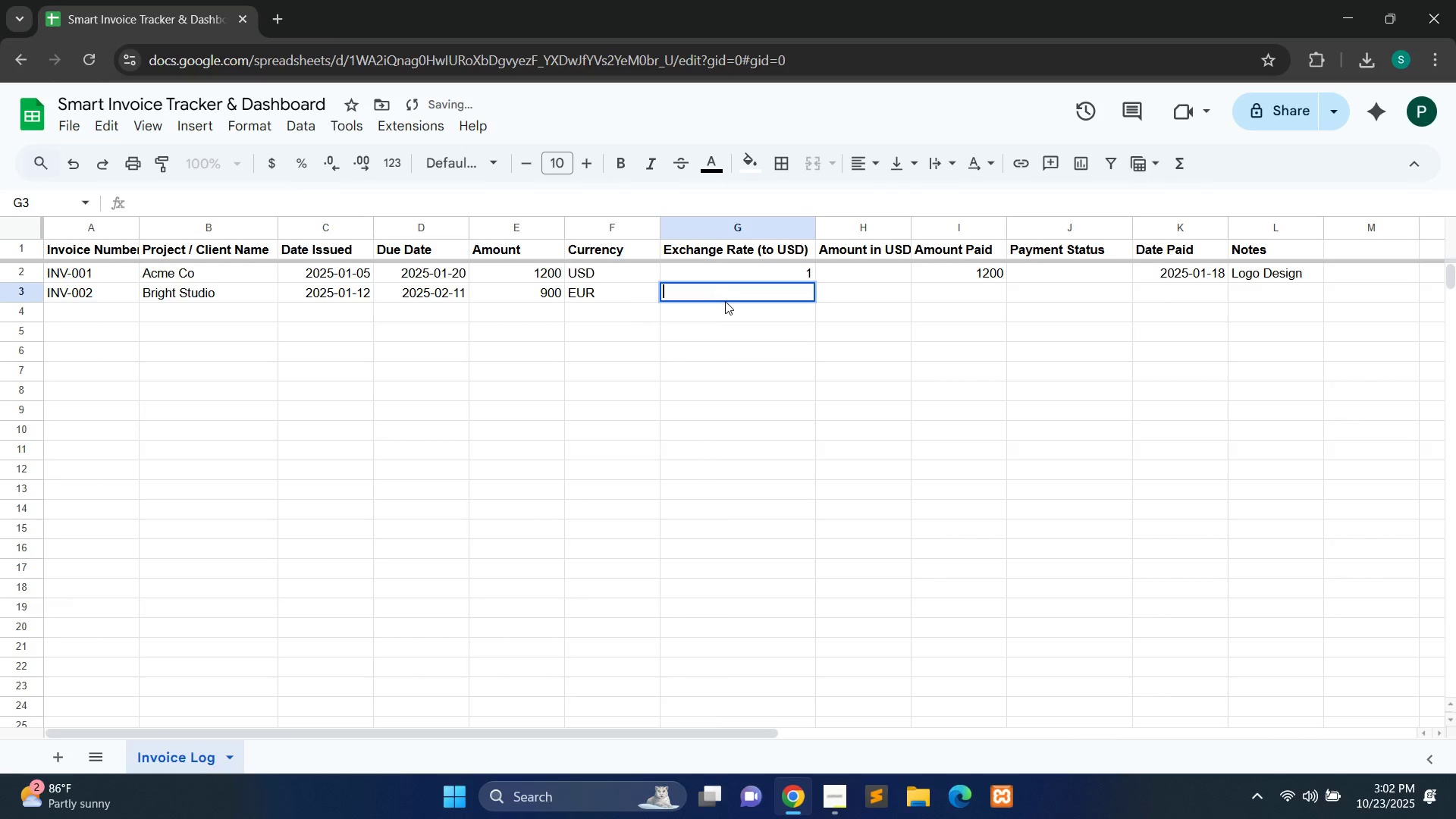 
type(1.10)
 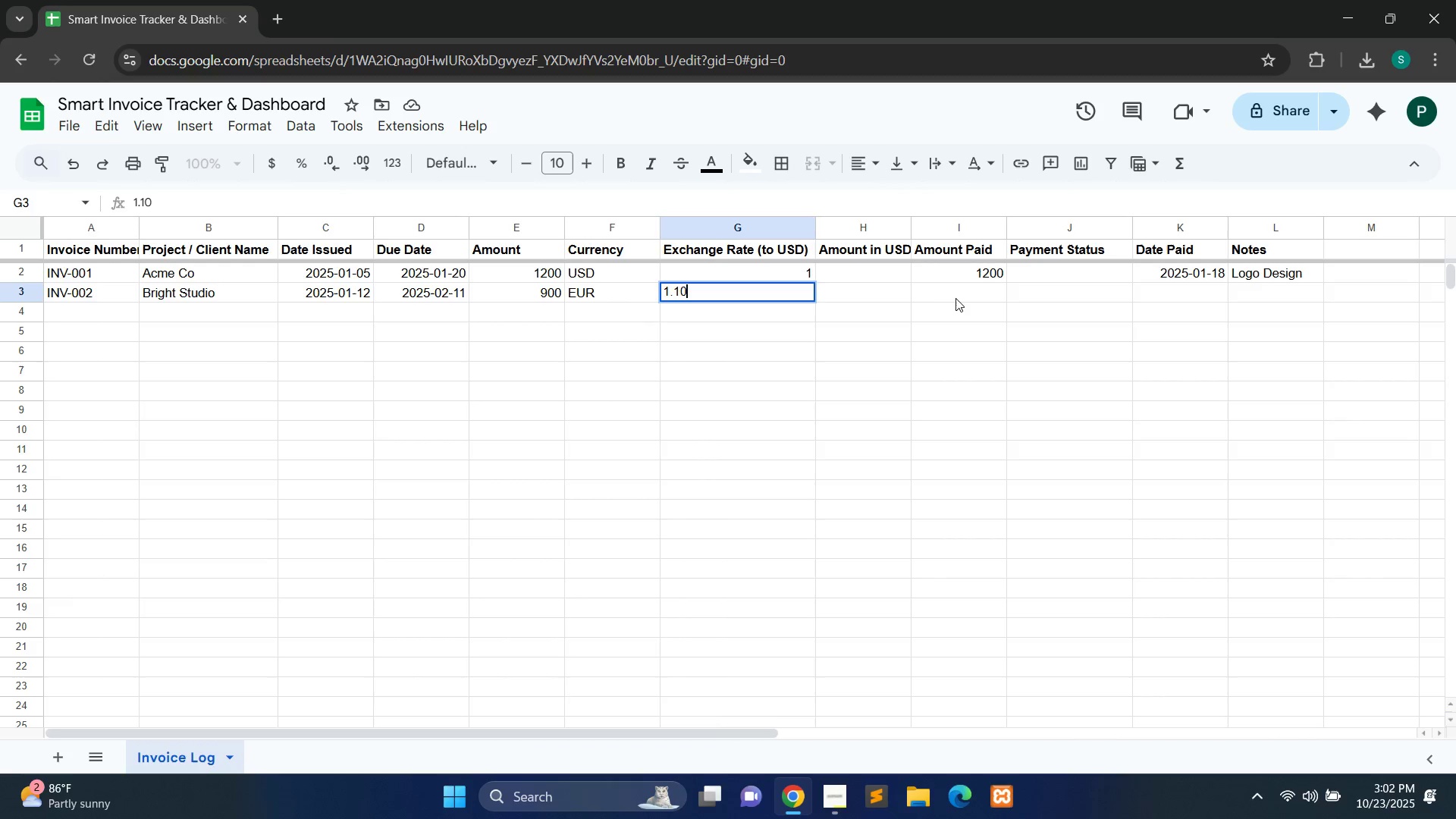 
double_click([956, 298])
 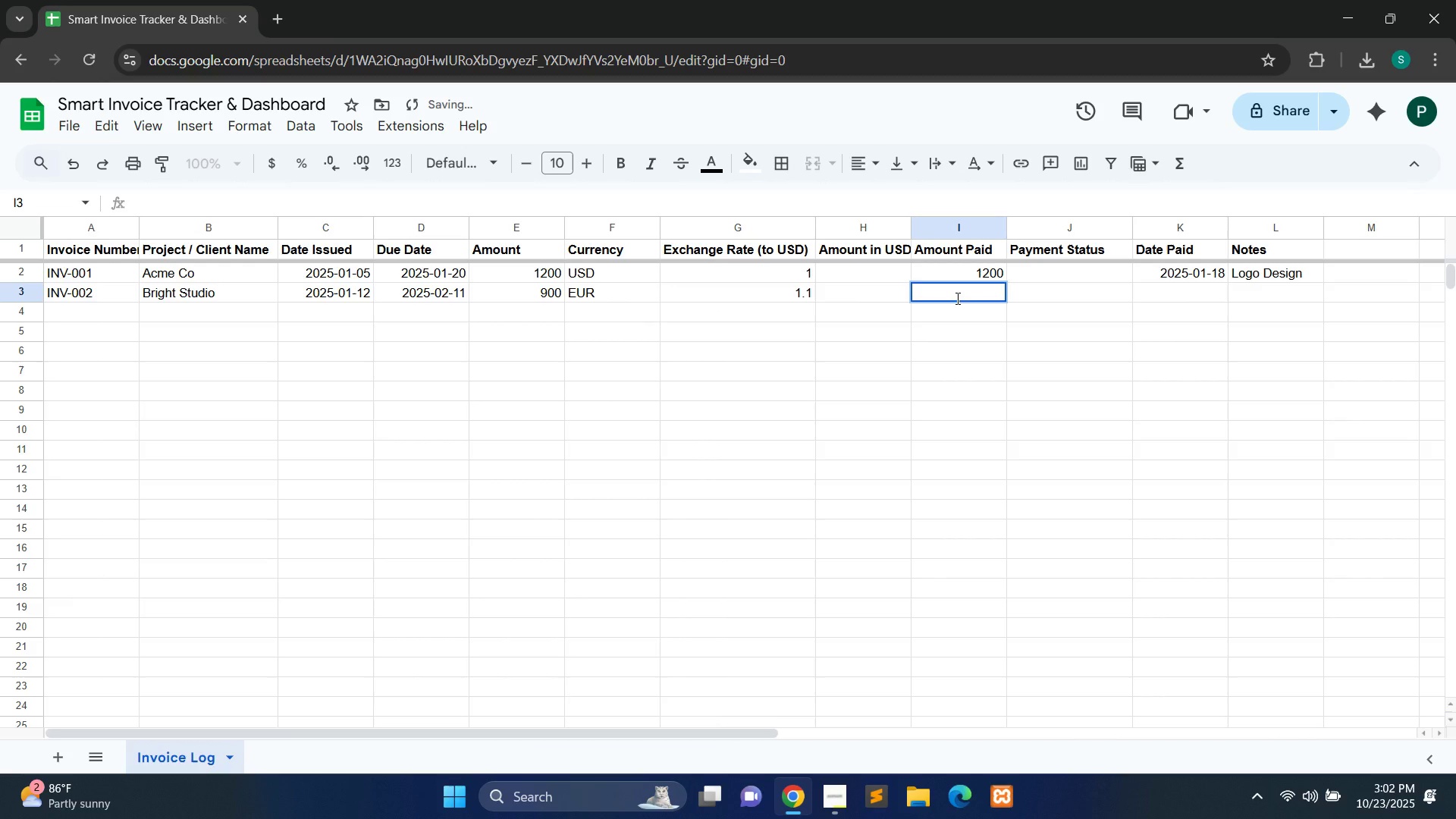 
type(900)
 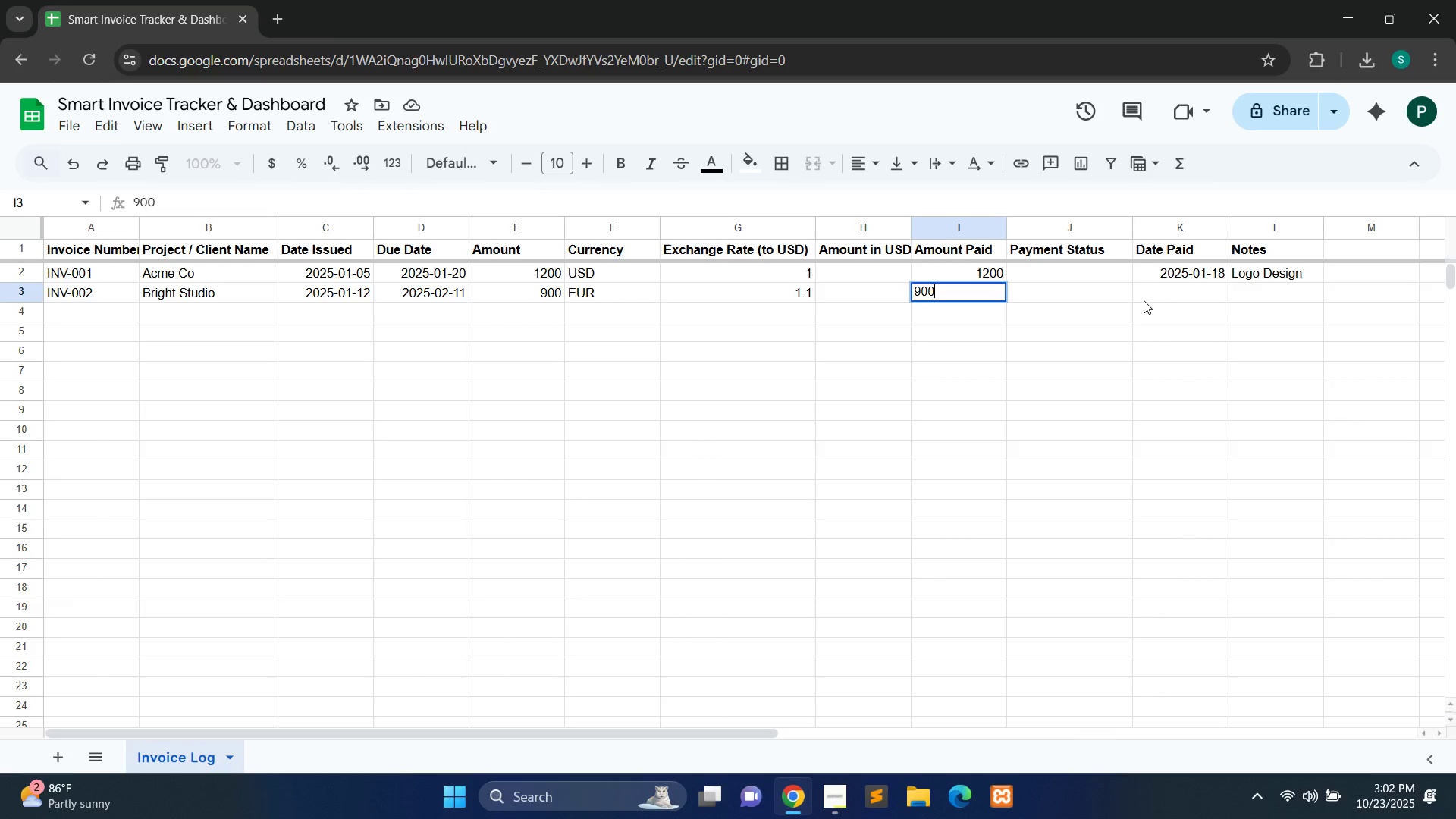 
double_click([1153, 295])
 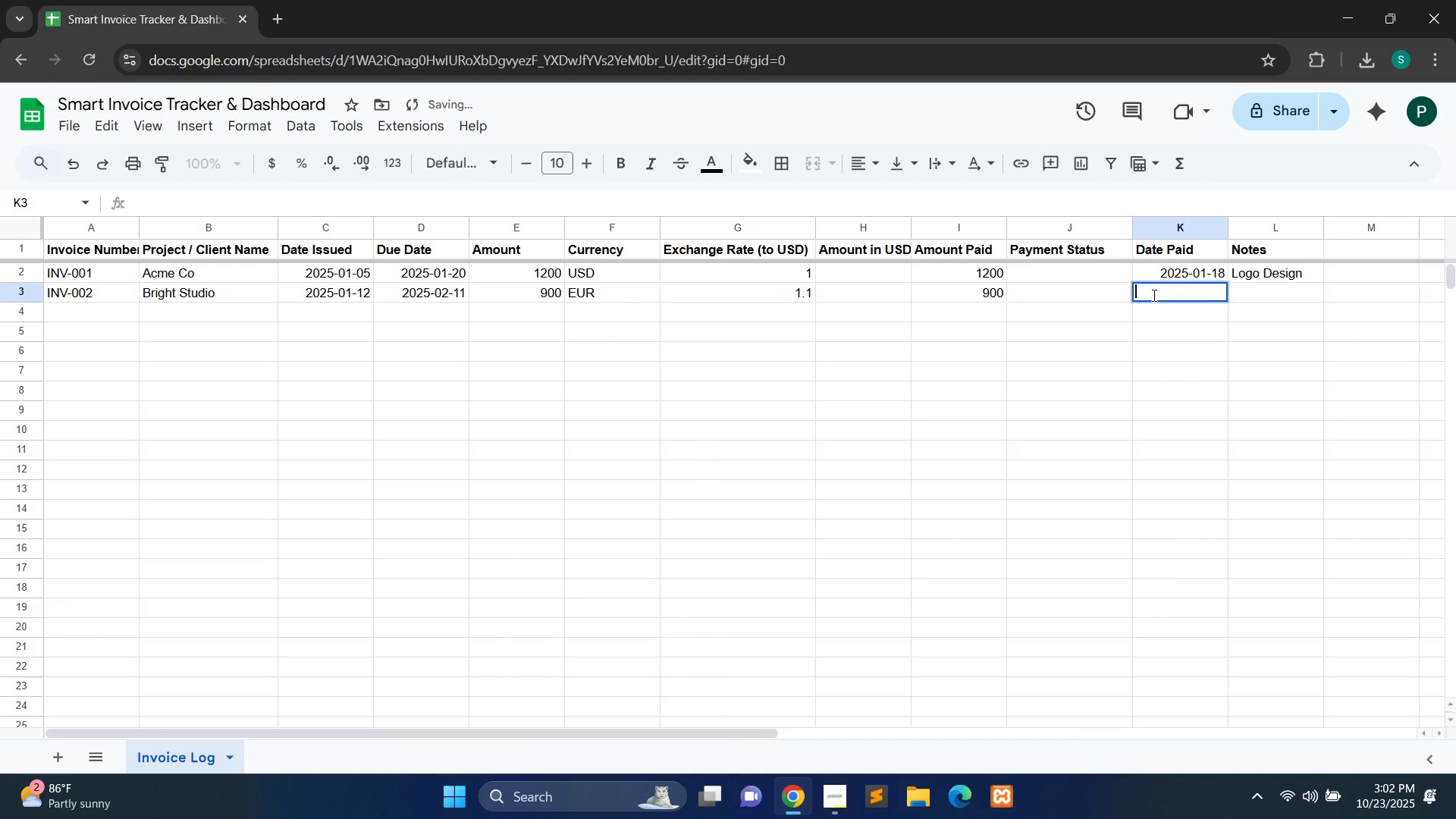 
type(2025-02-10)
 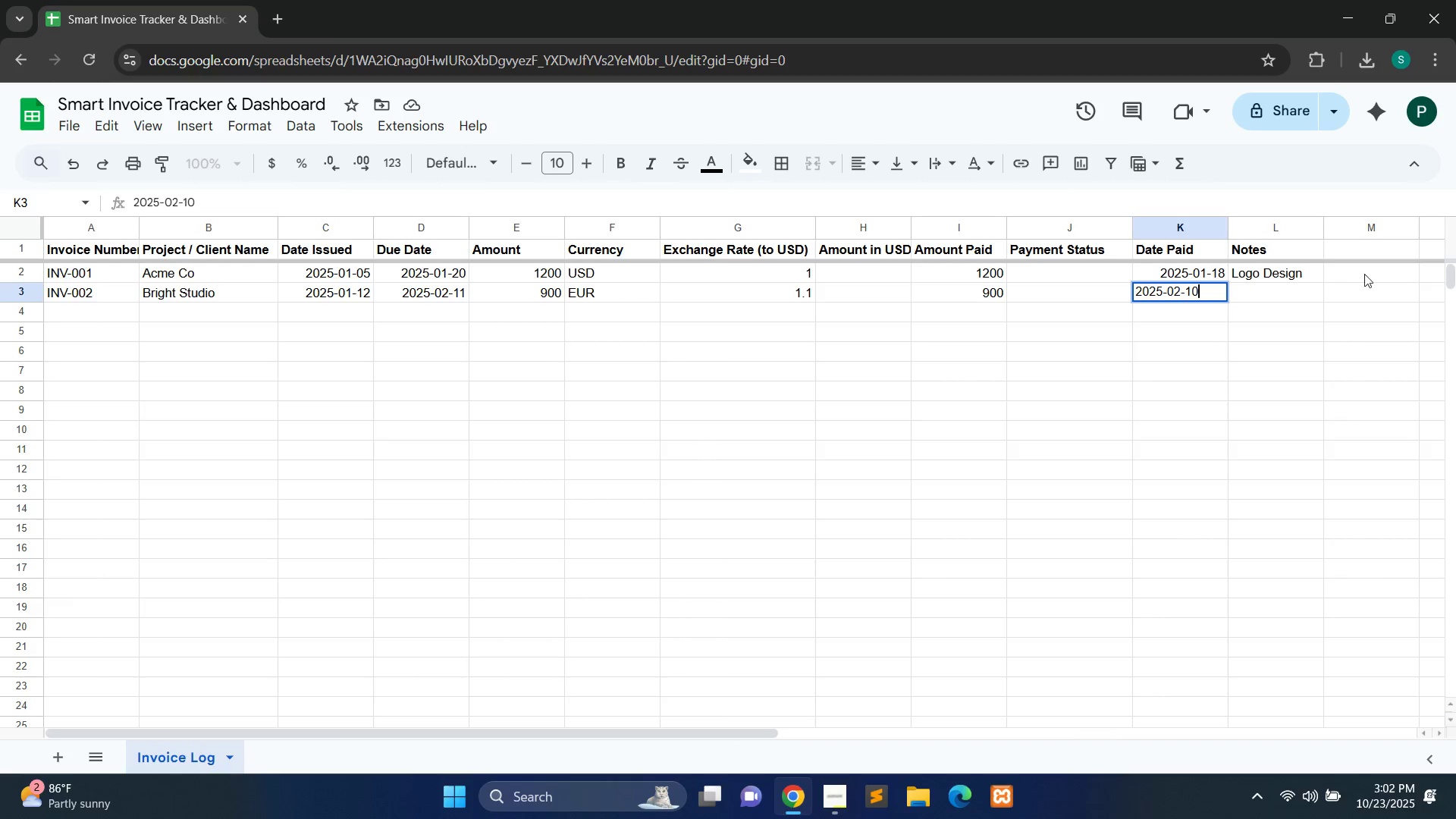 
double_click([1266, 296])
 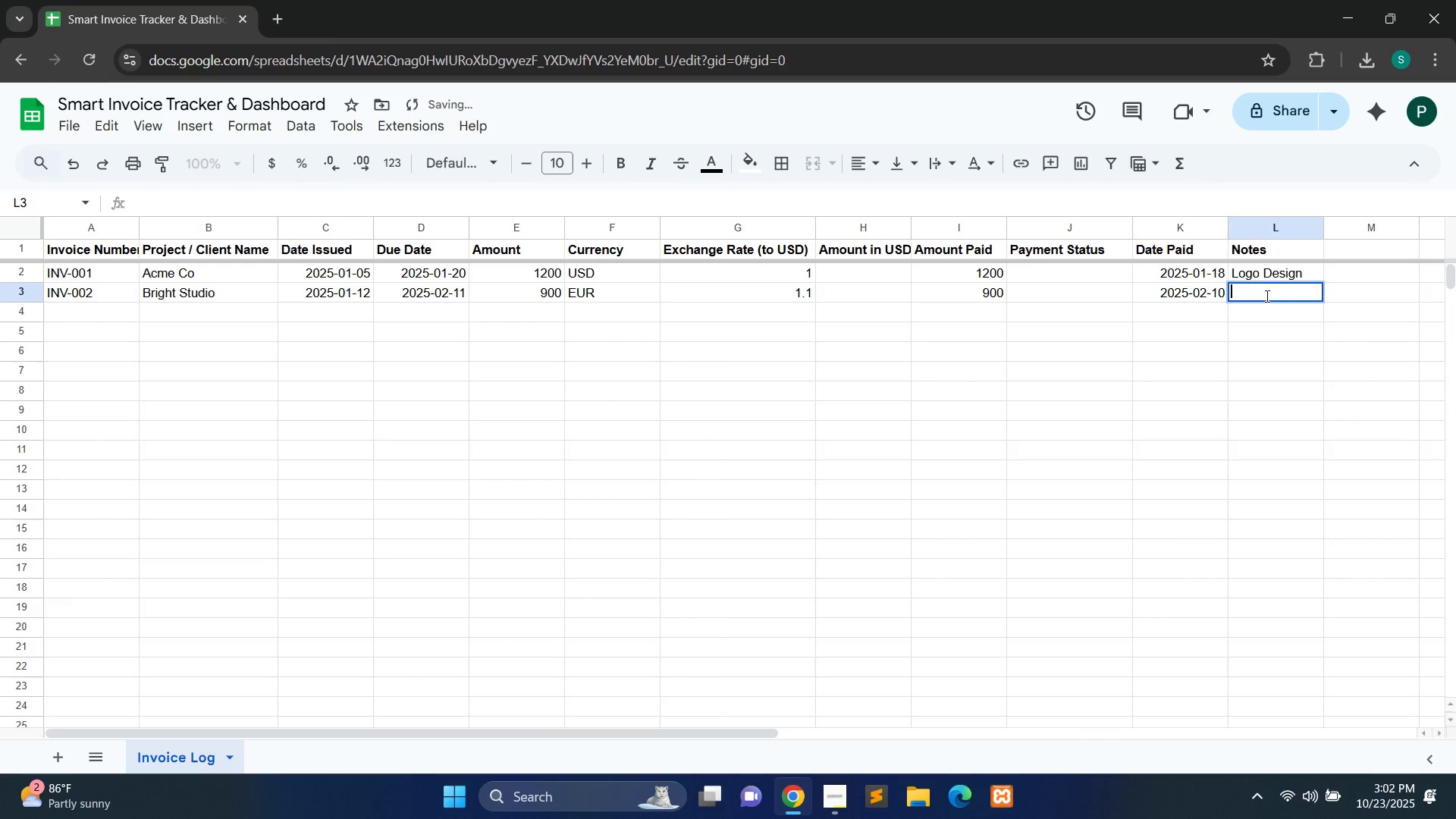 
type(Website assets)
 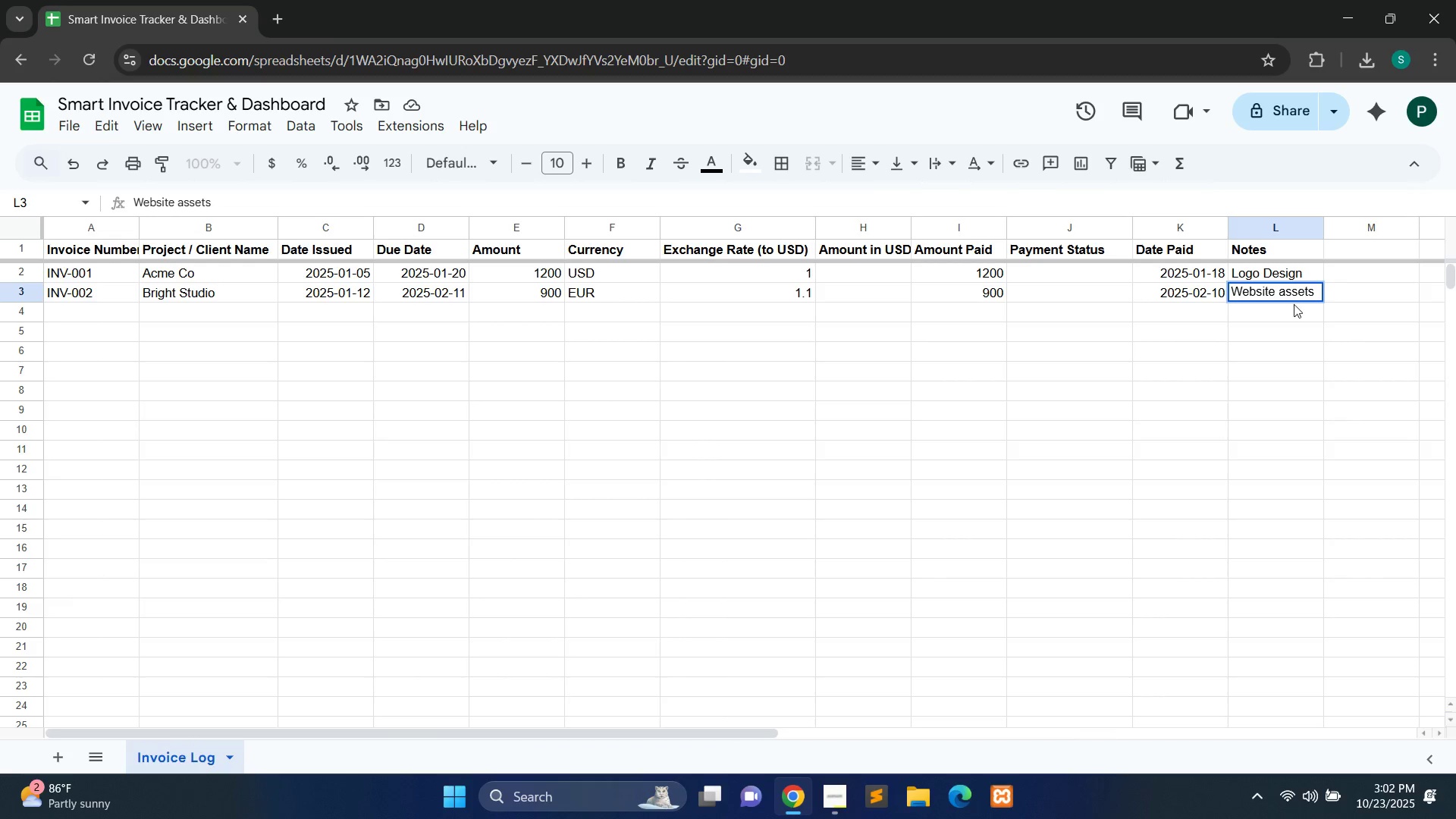 
left_click([1219, 340])